 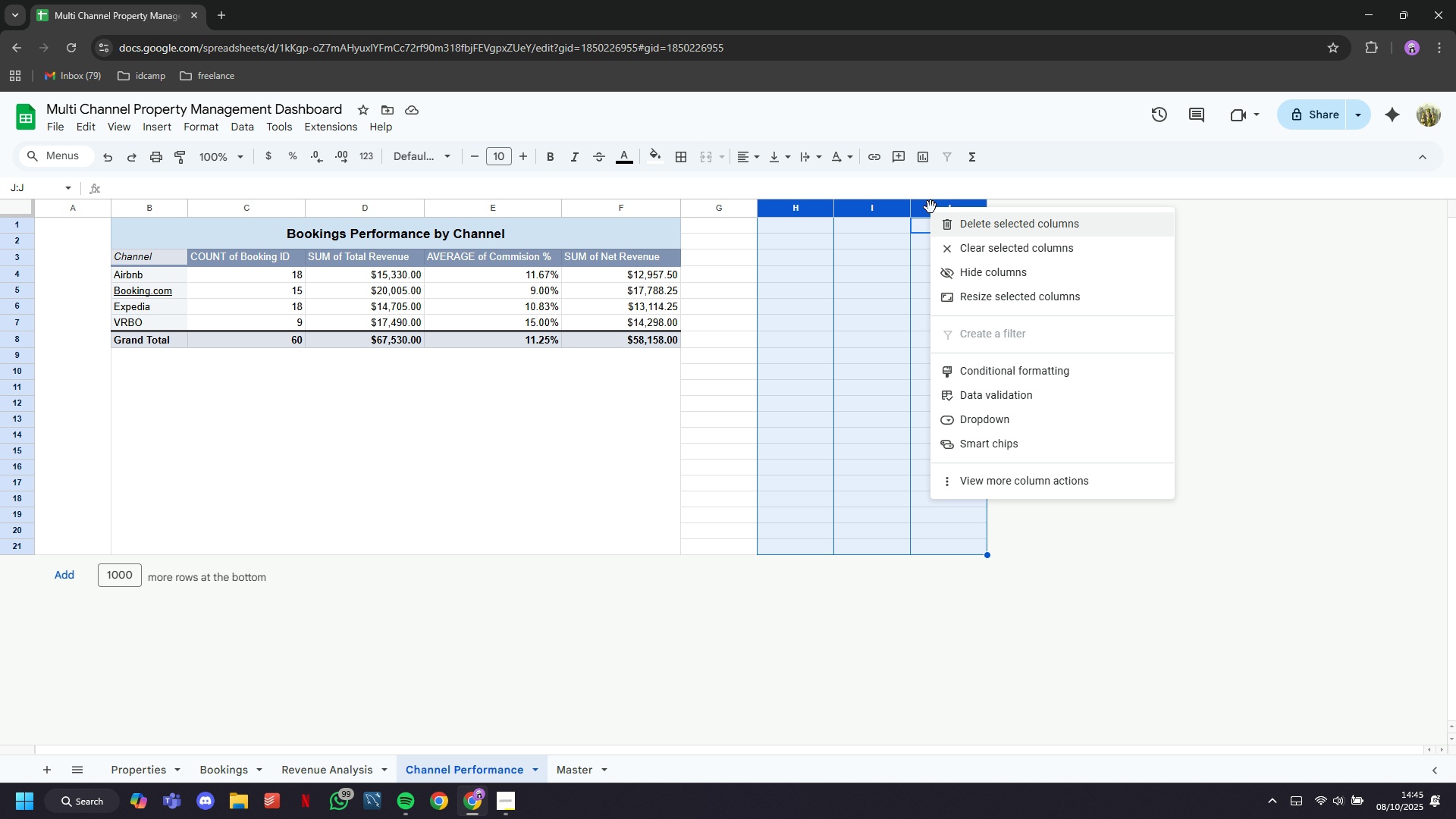 
right_click([930, 207])
 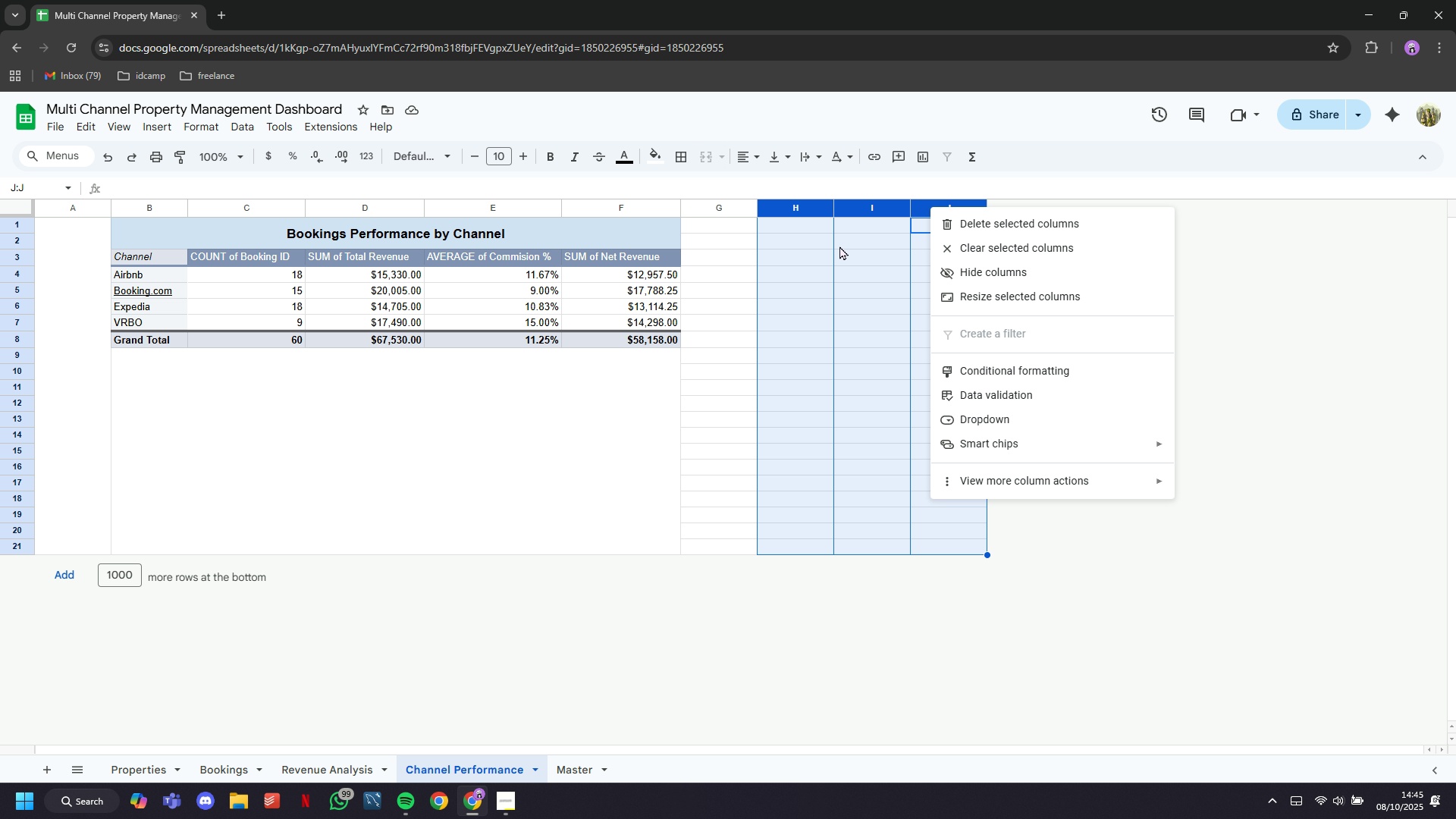 
left_click([962, 230])
 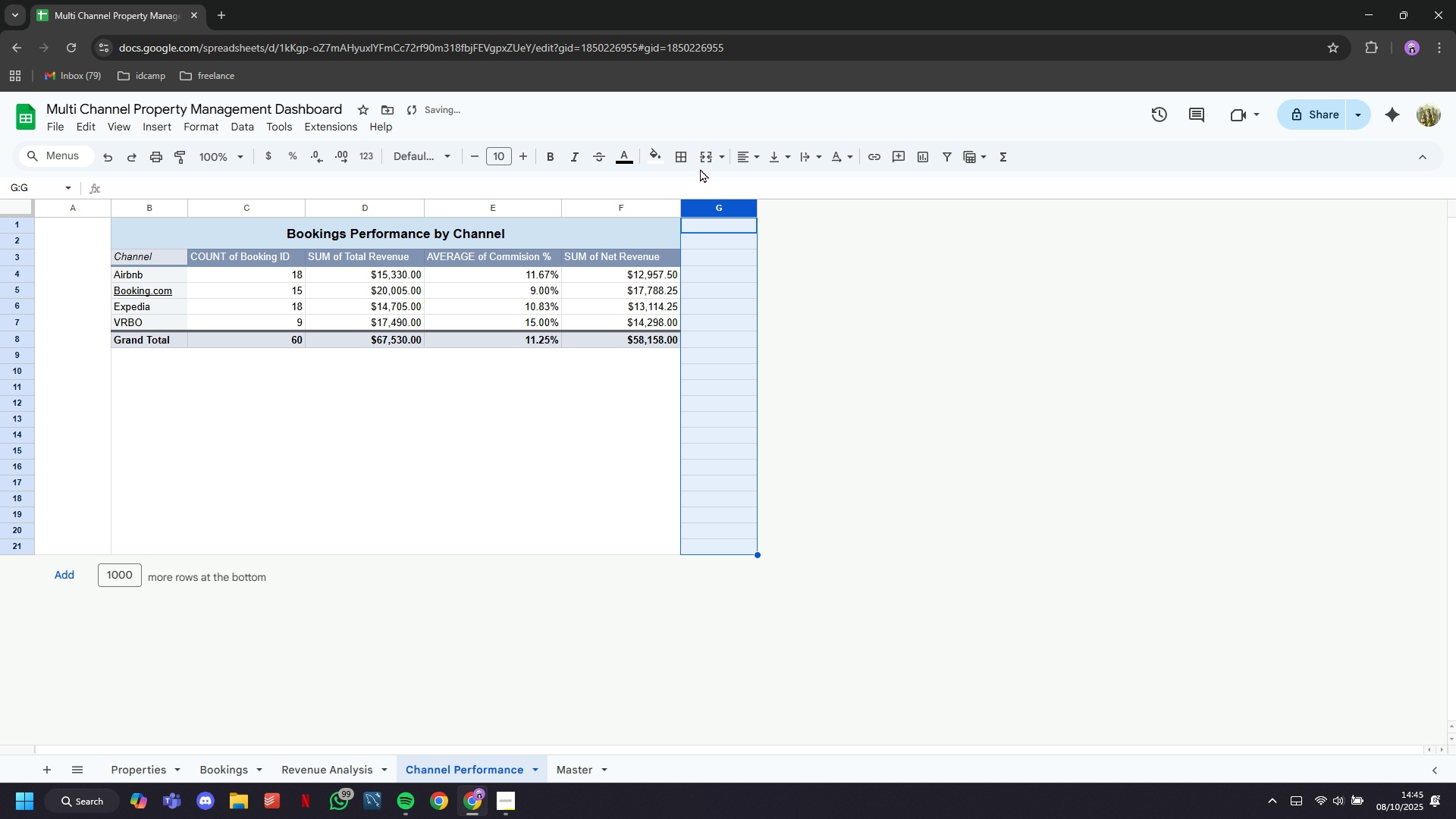 
left_click([704, 159])
 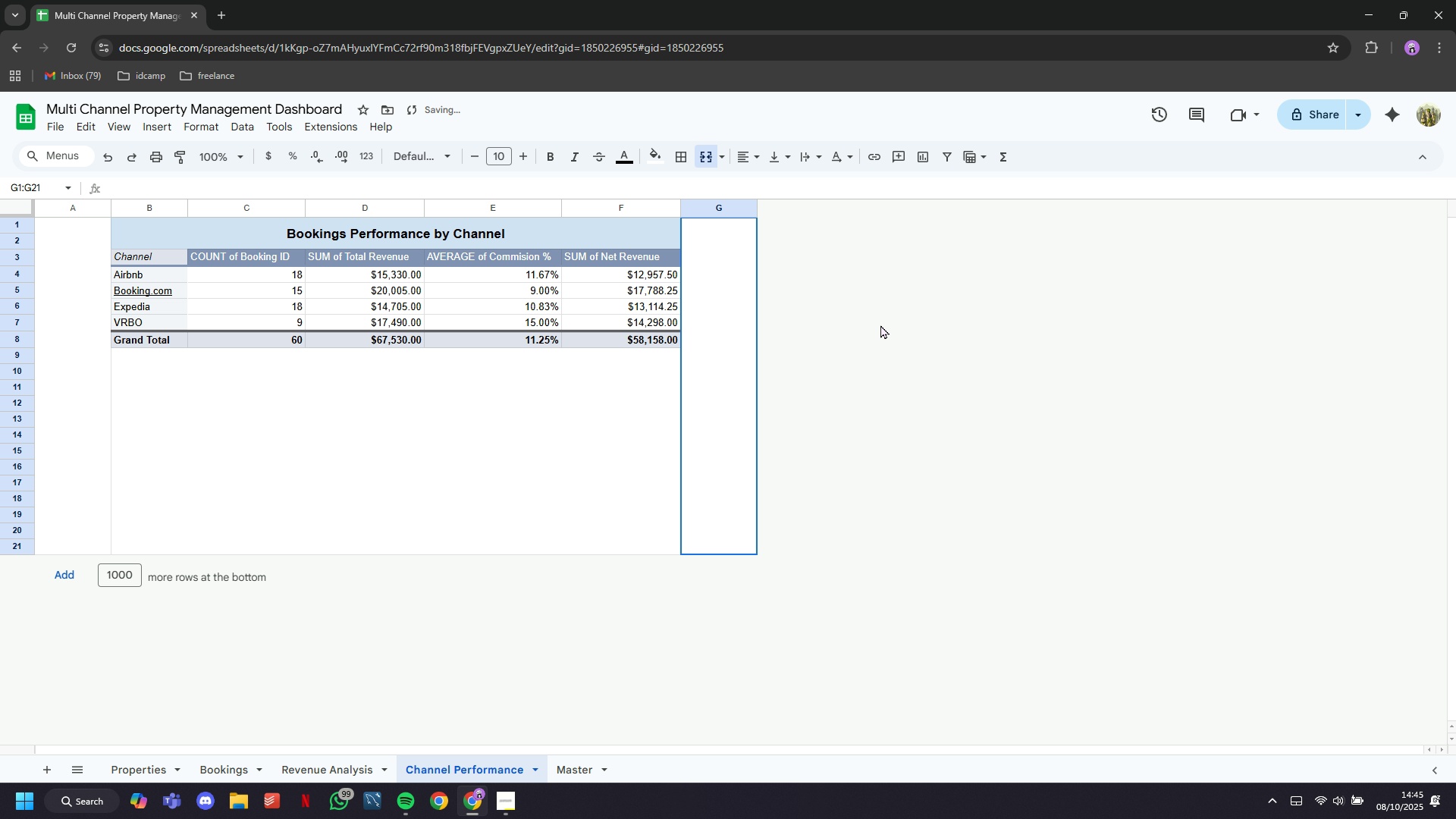 
left_click([880, 325])
 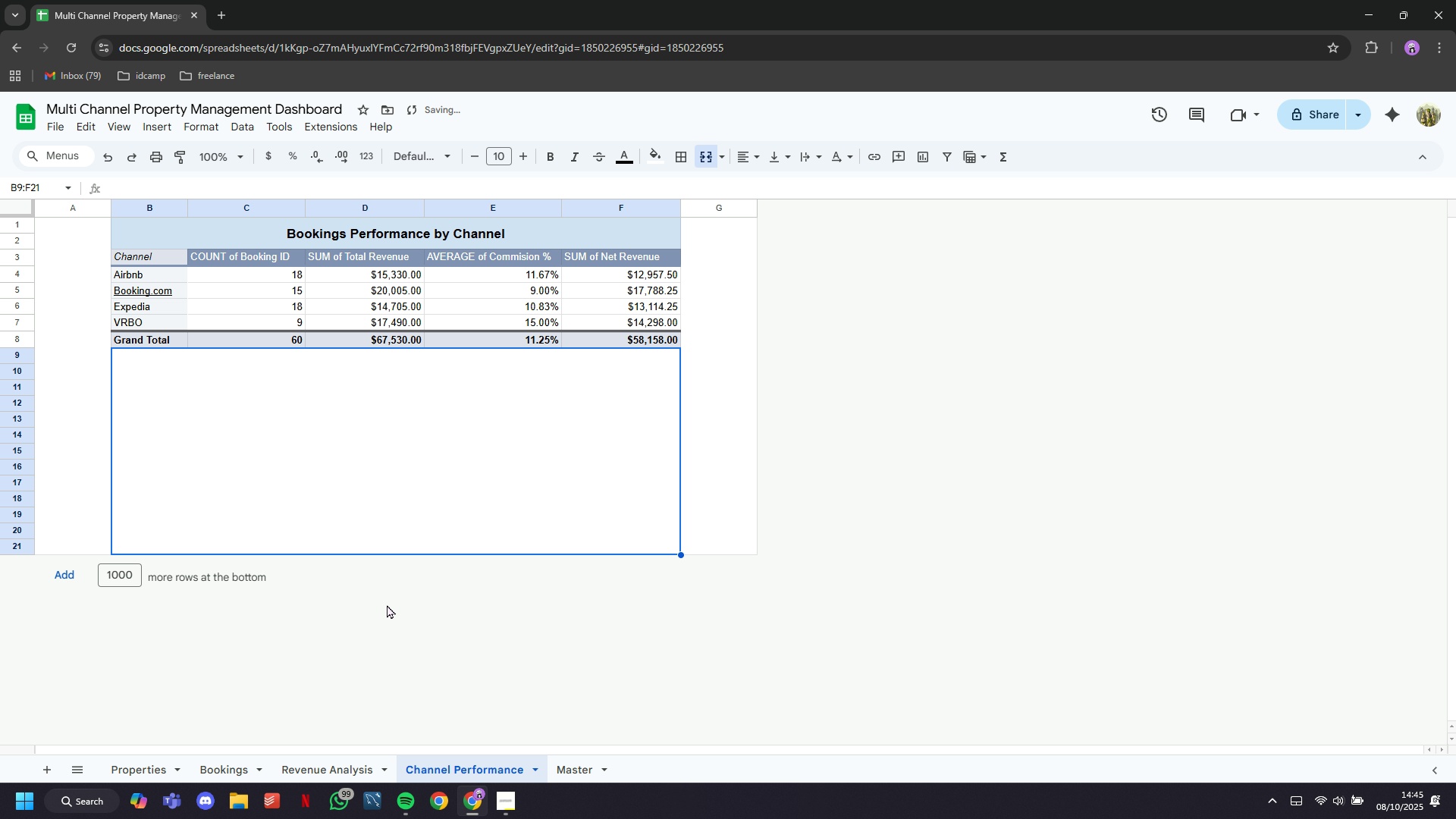 
left_click([224, 489])
 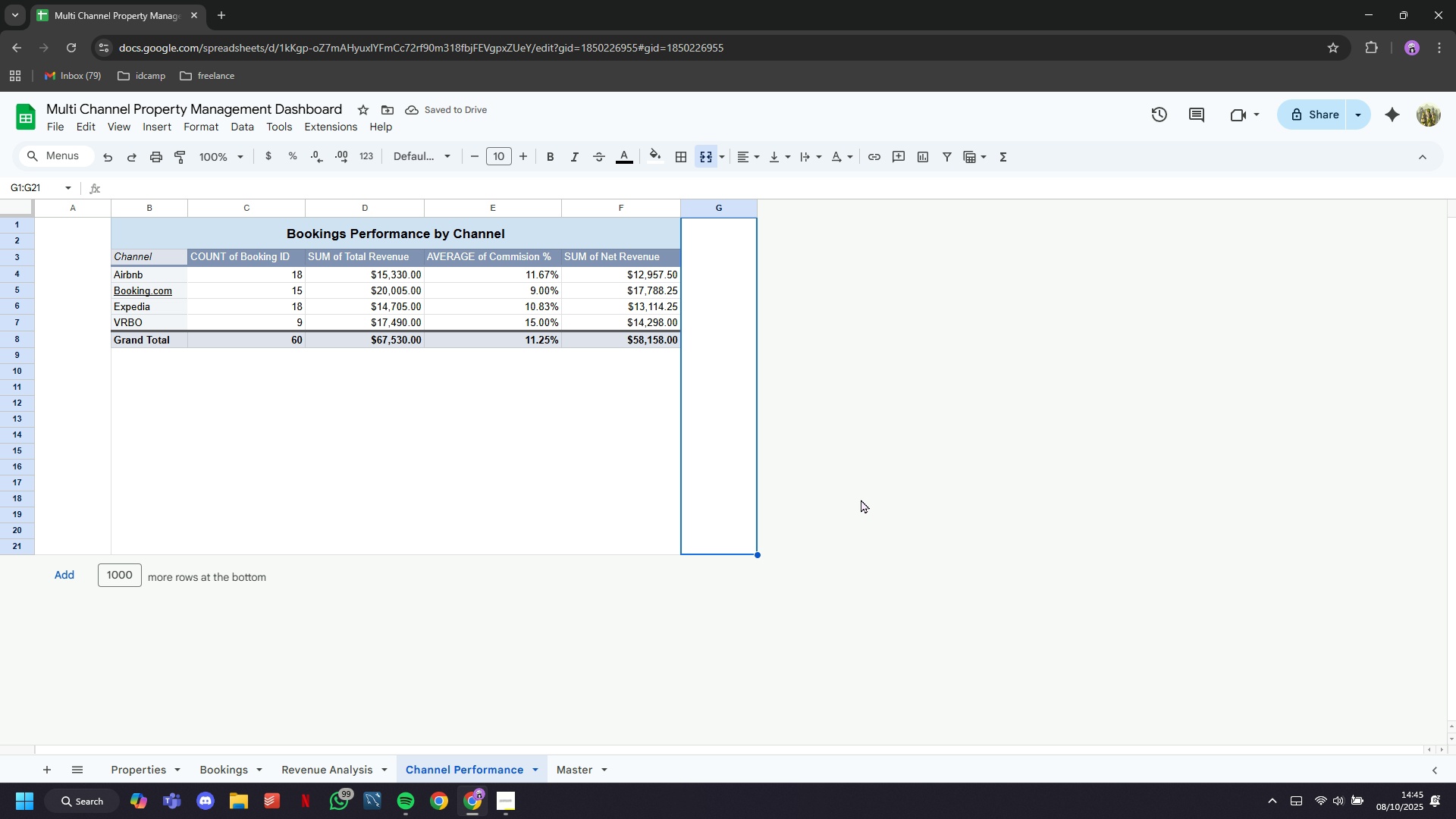 
left_click([824, 639])
 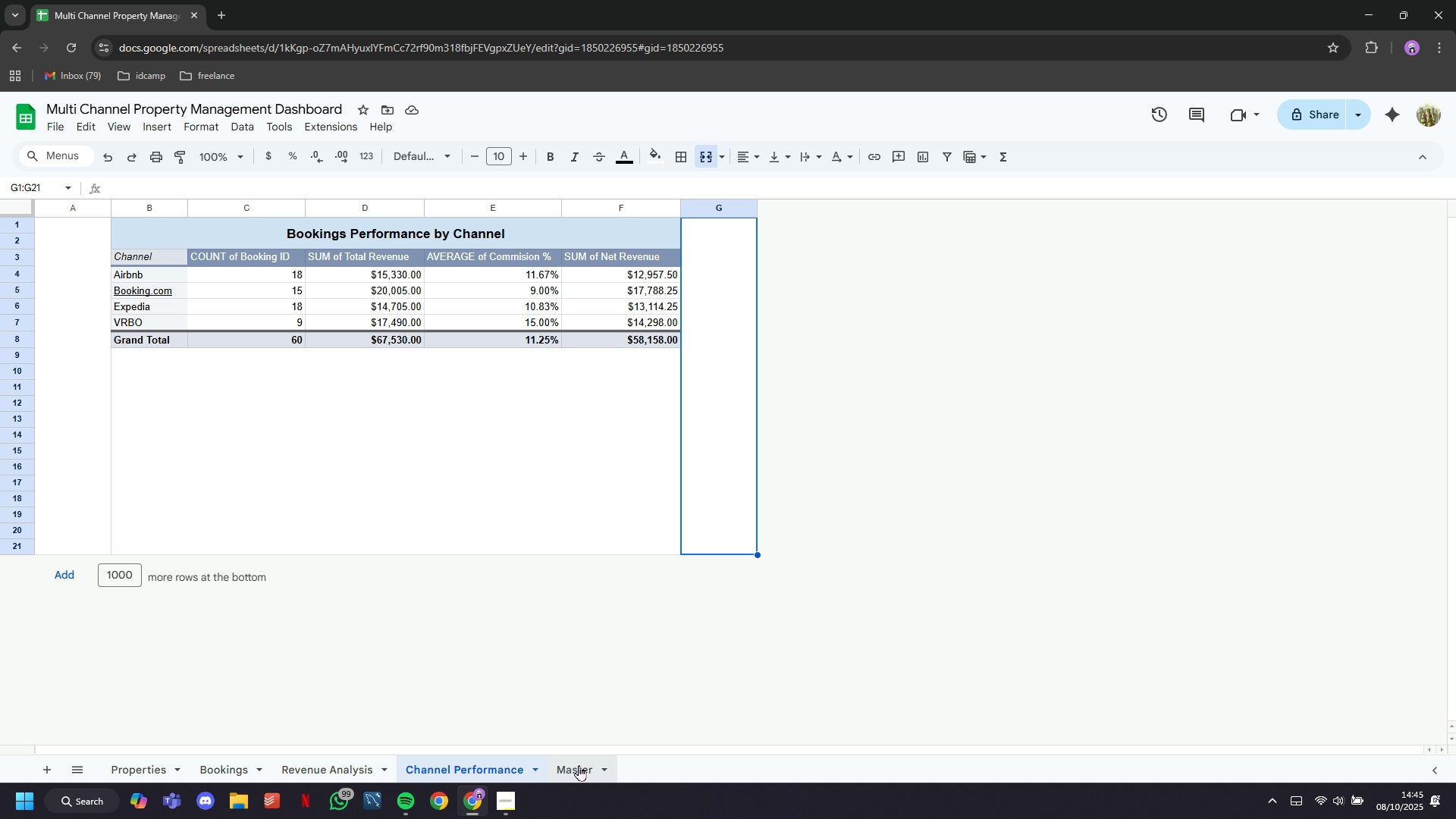 
left_click([579, 765])
 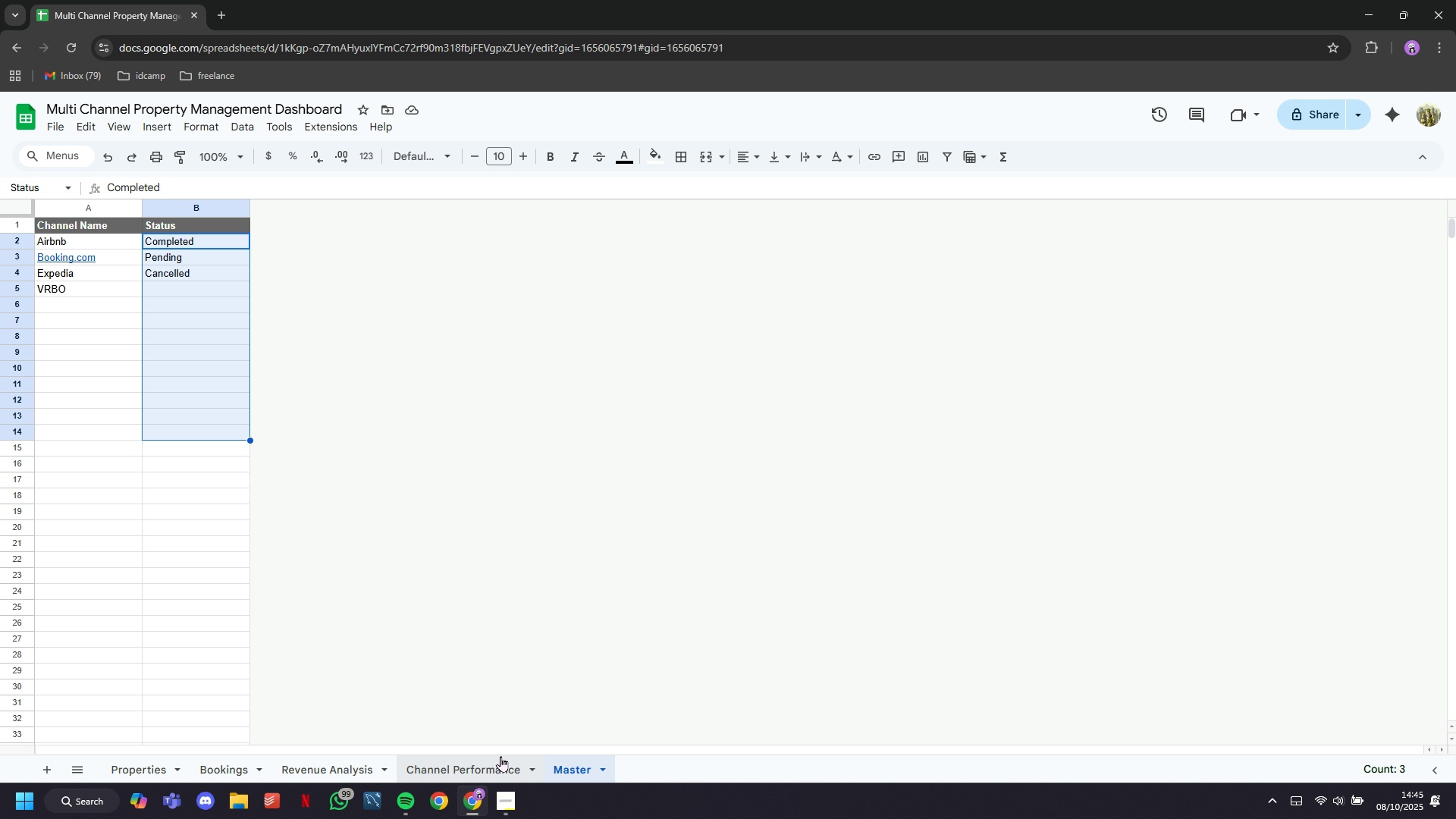 
left_click([502, 763])
 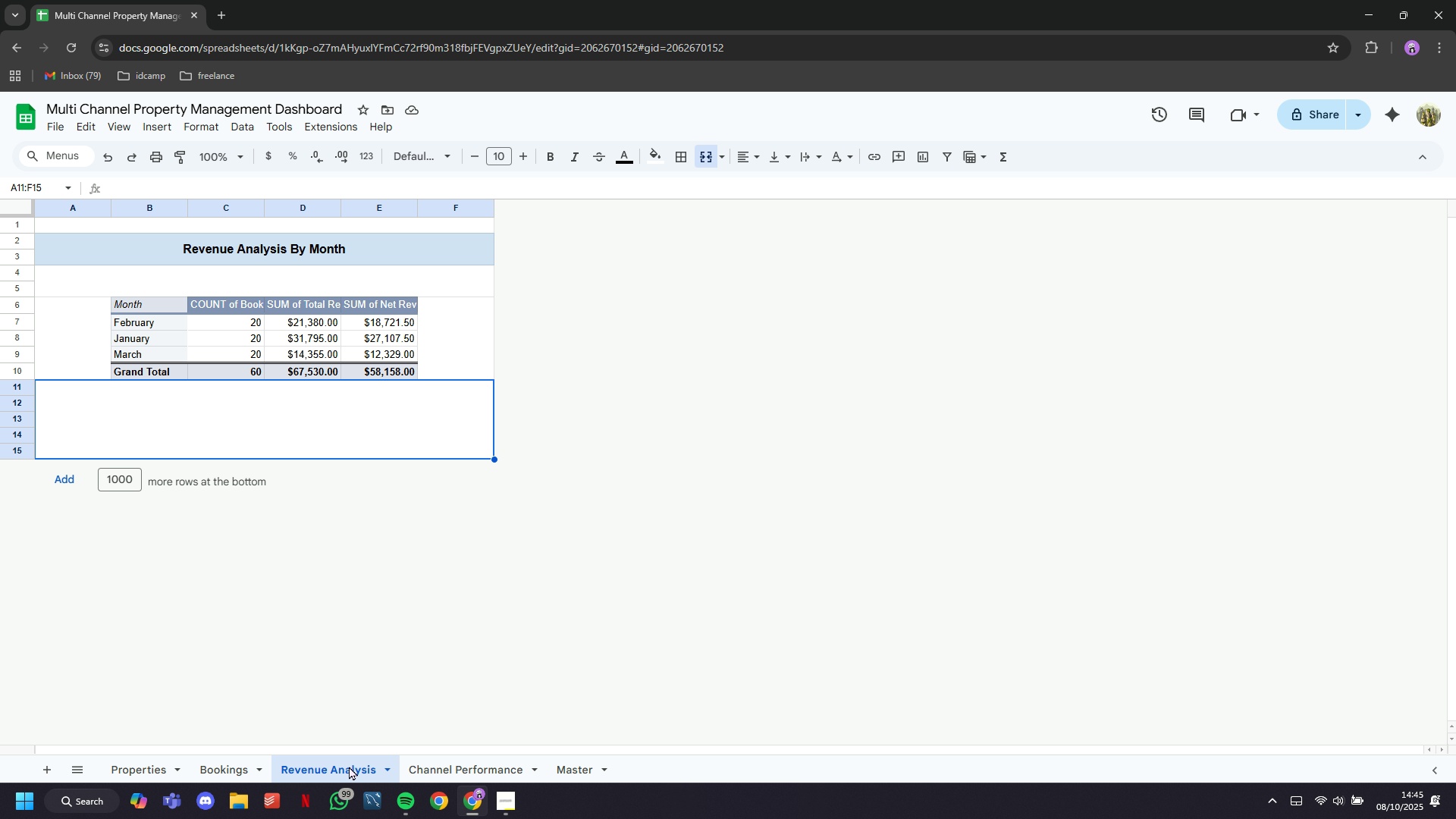 
left_click([349, 766])
 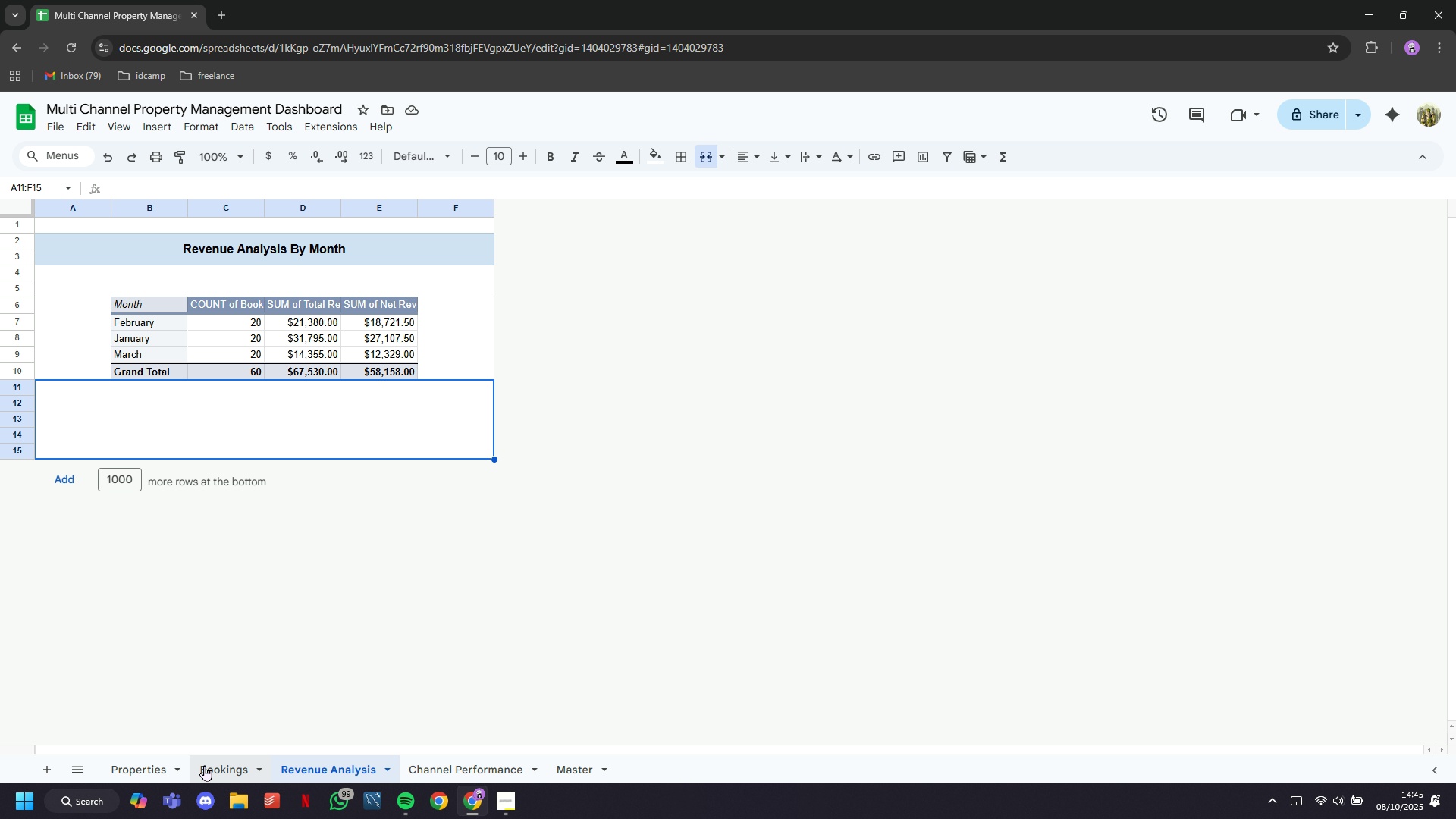 
left_click([204, 765])
 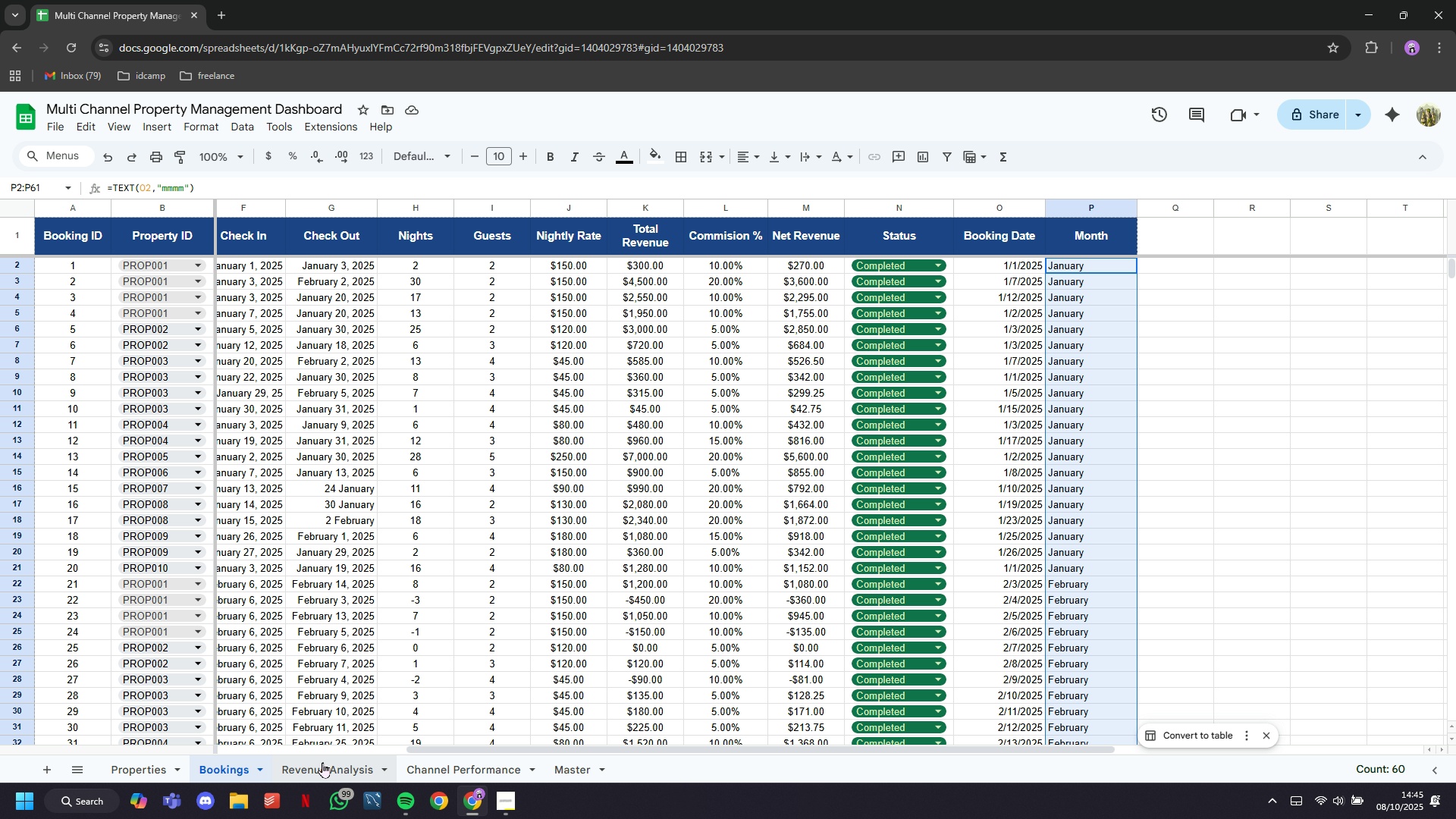 
left_click([323, 762])
 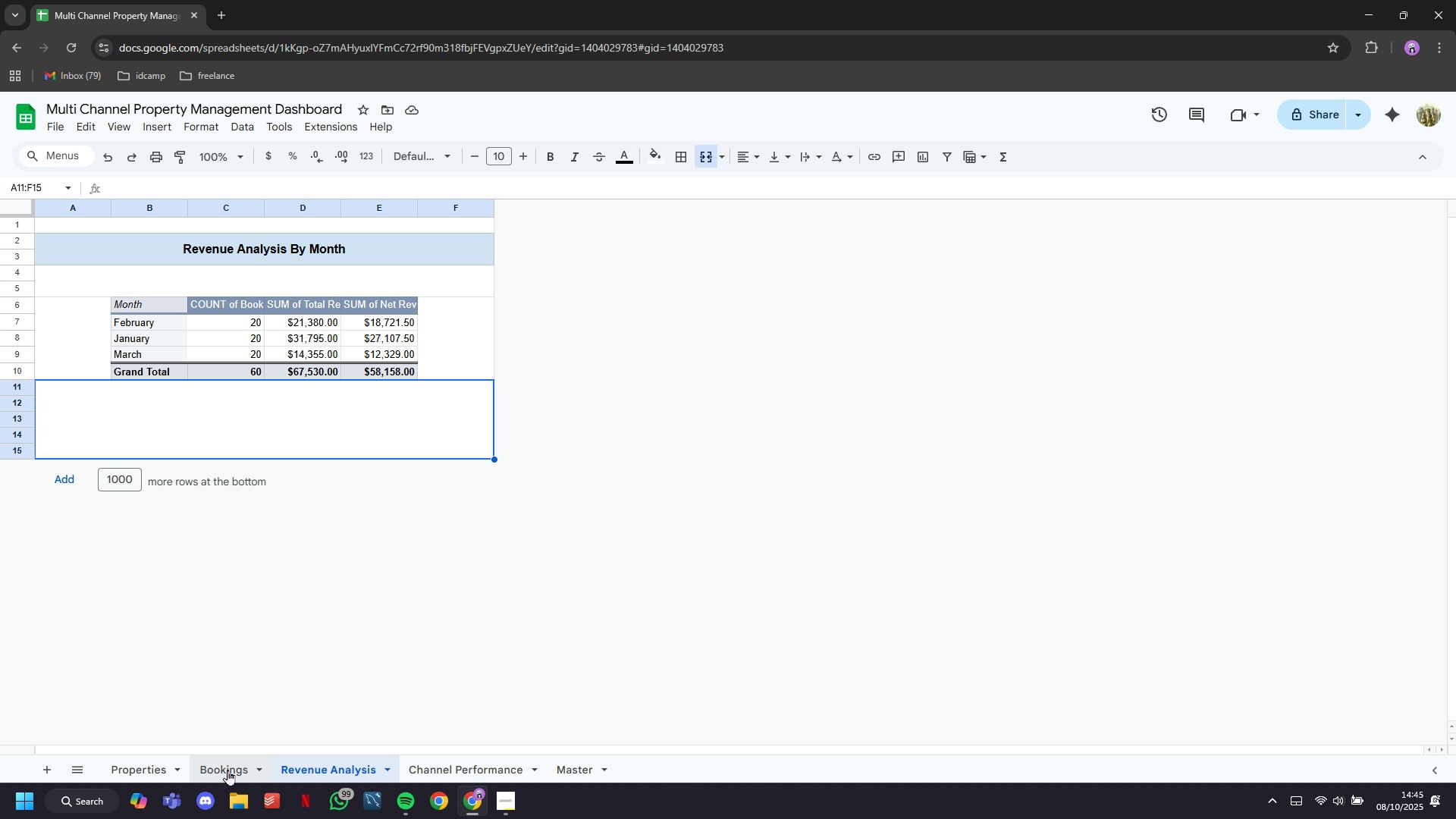 
left_click([228, 770])
 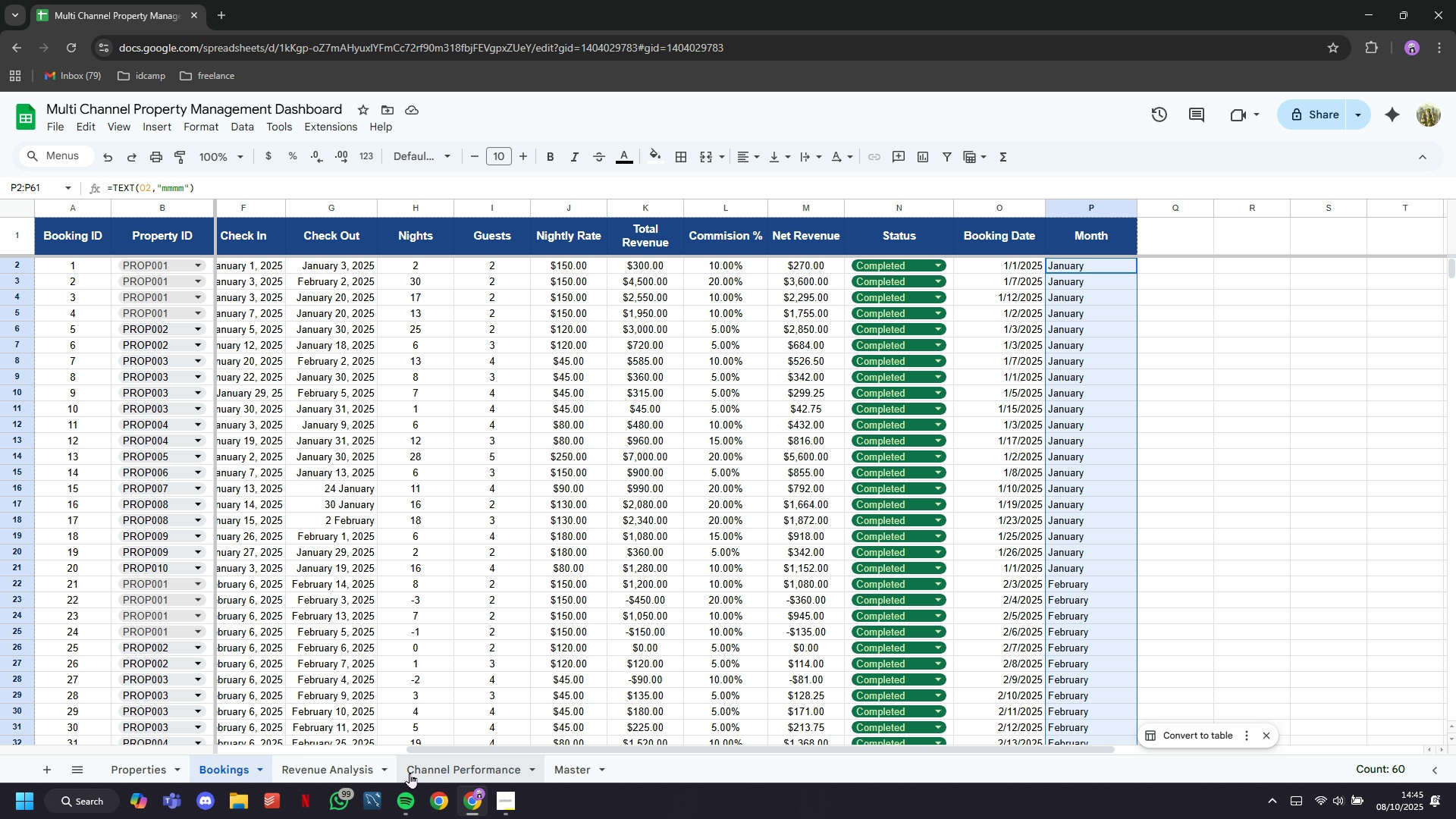 
left_click([46, 774])
 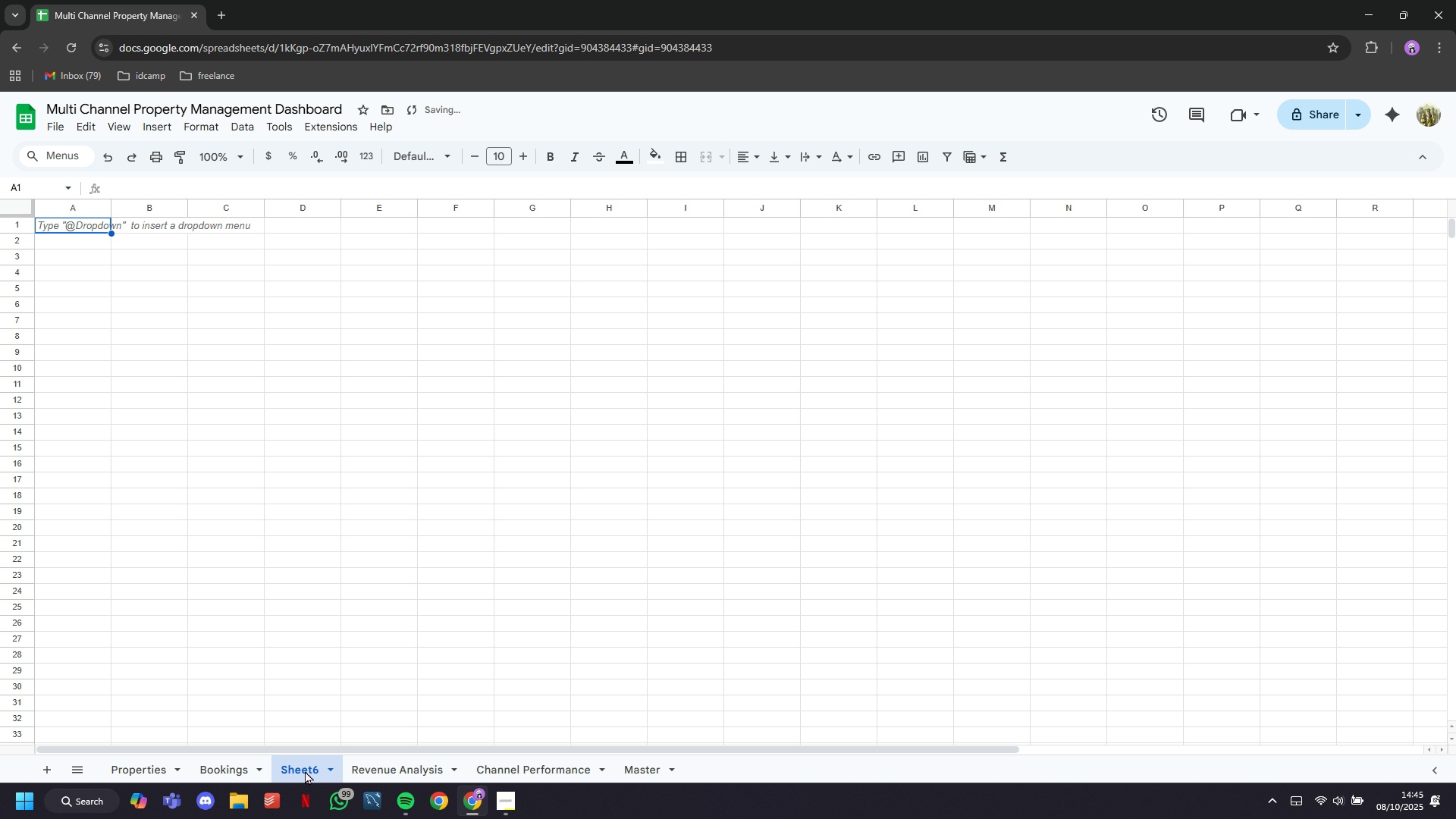 
double_click([305, 770])
 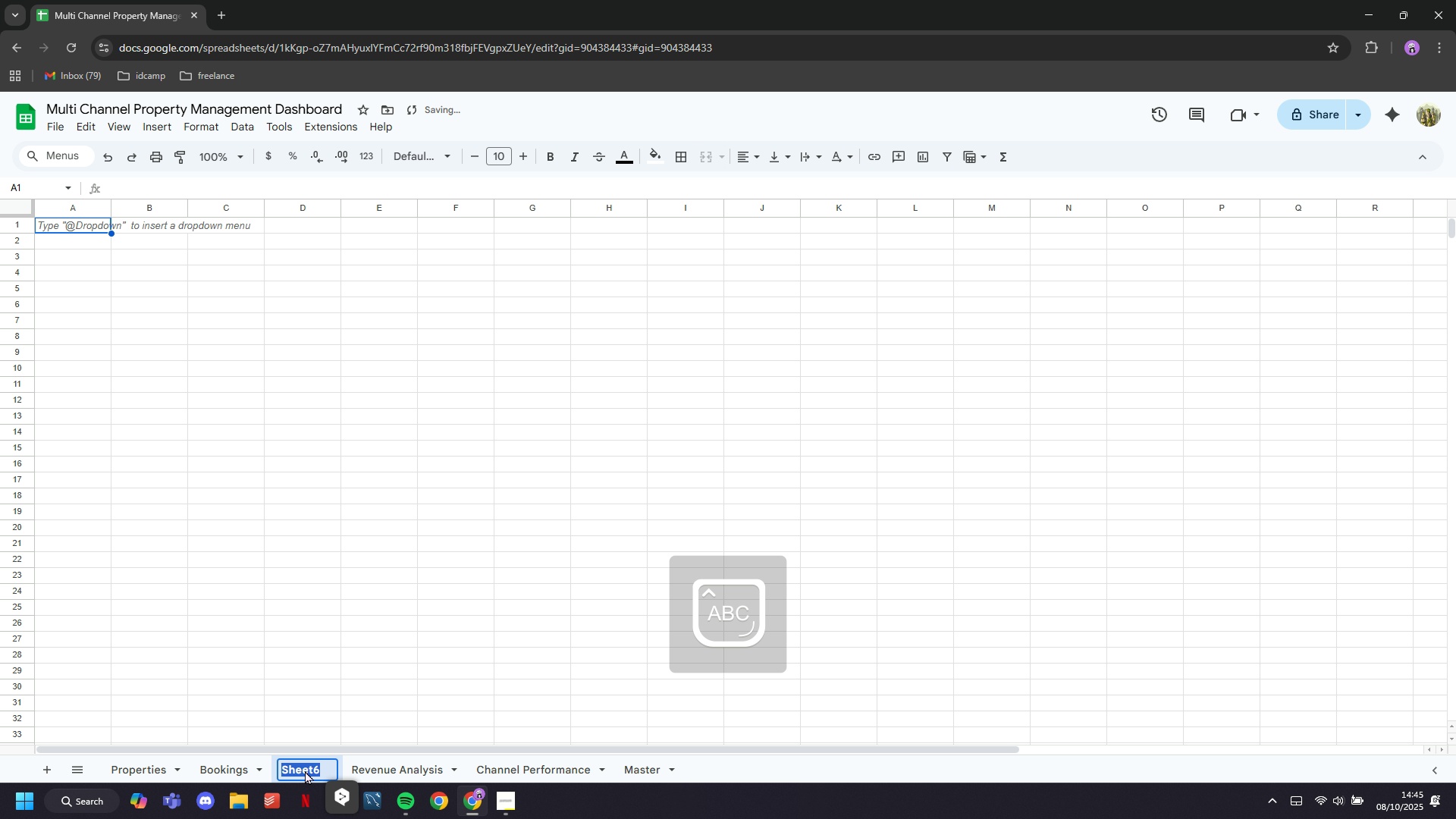 
type(Dashboard)
 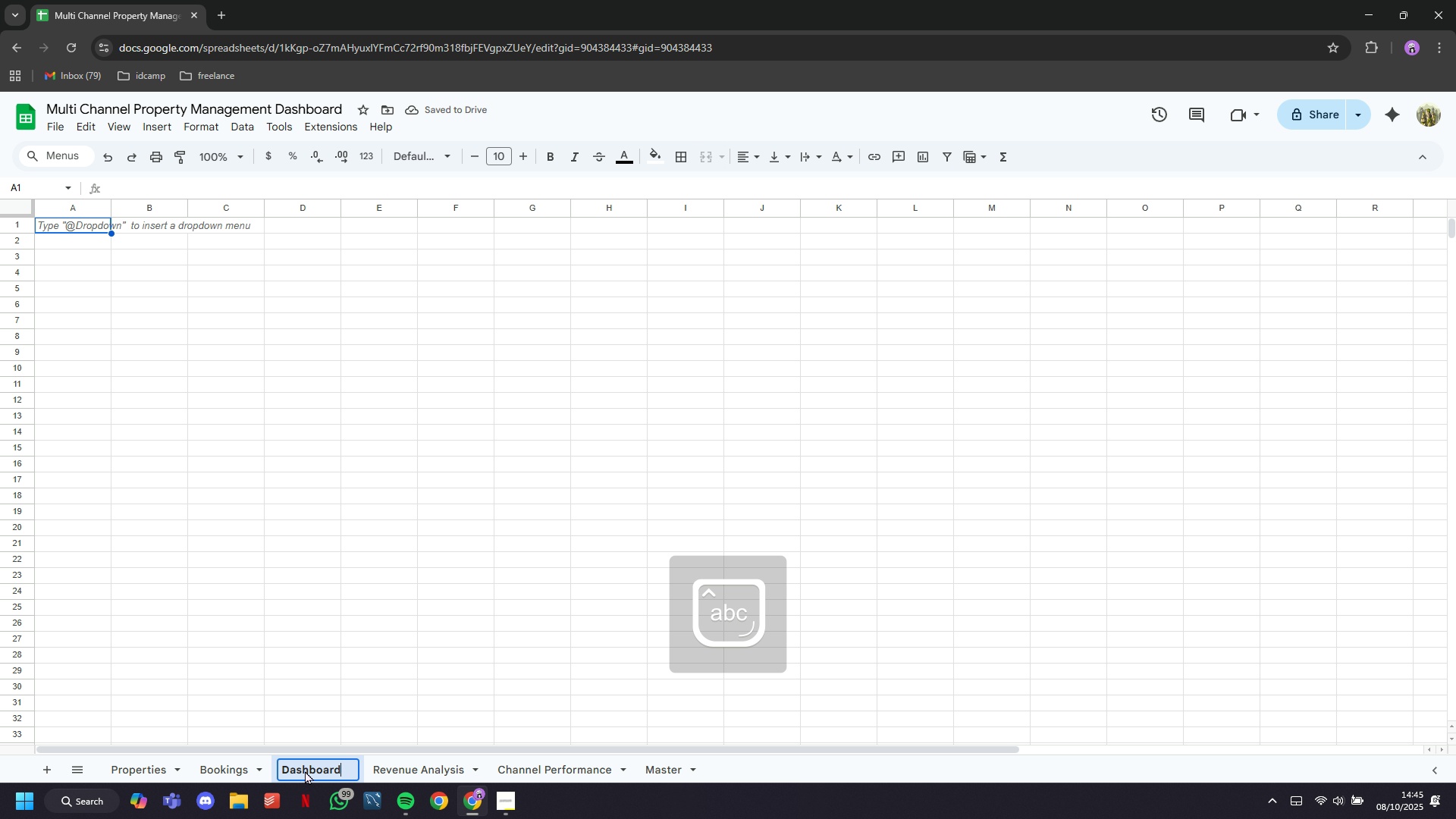 
key(Enter)
 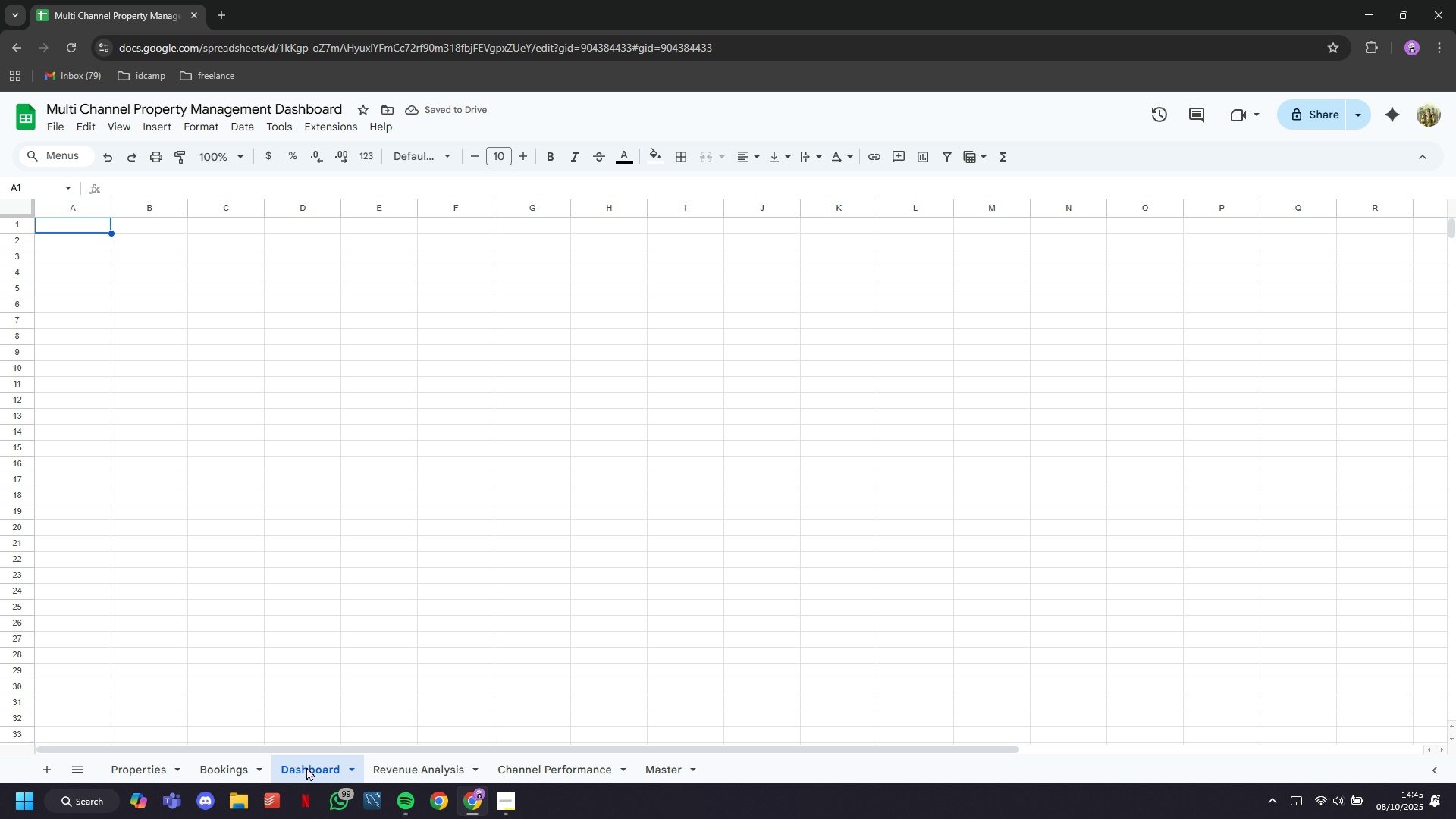 
wait(5.96)
 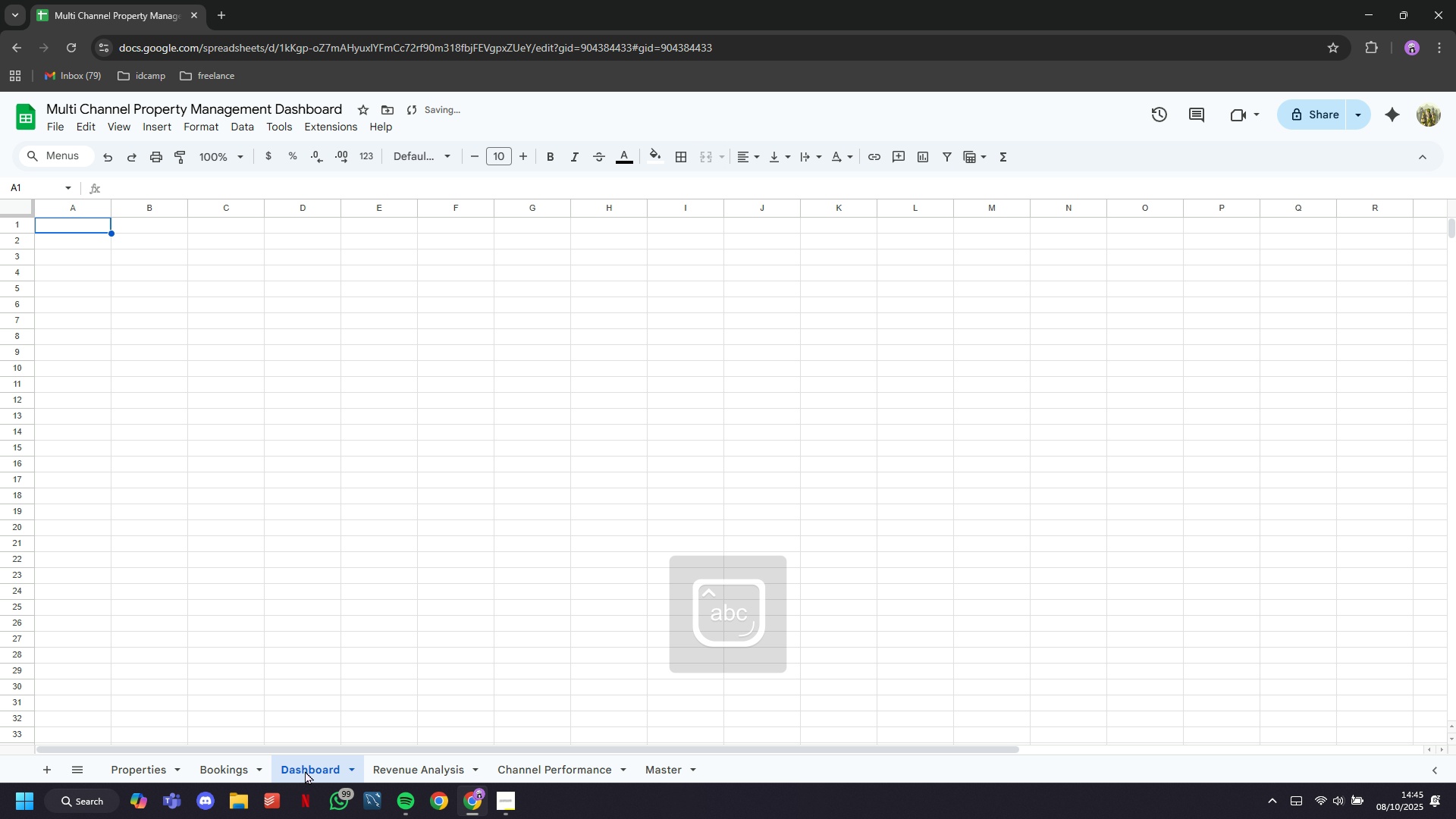 
left_click([262, 374])